 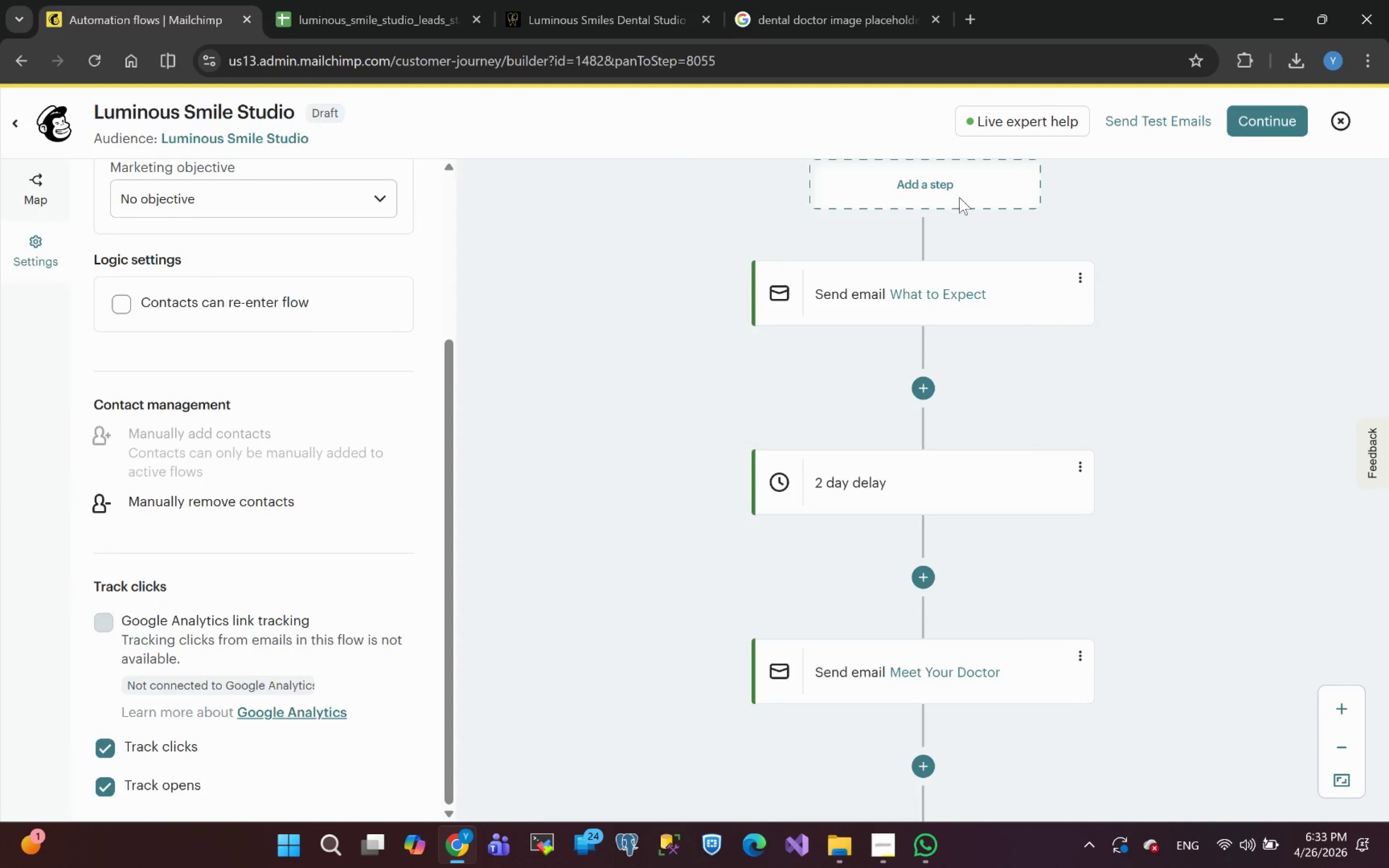 
left_click([1195, 54])
 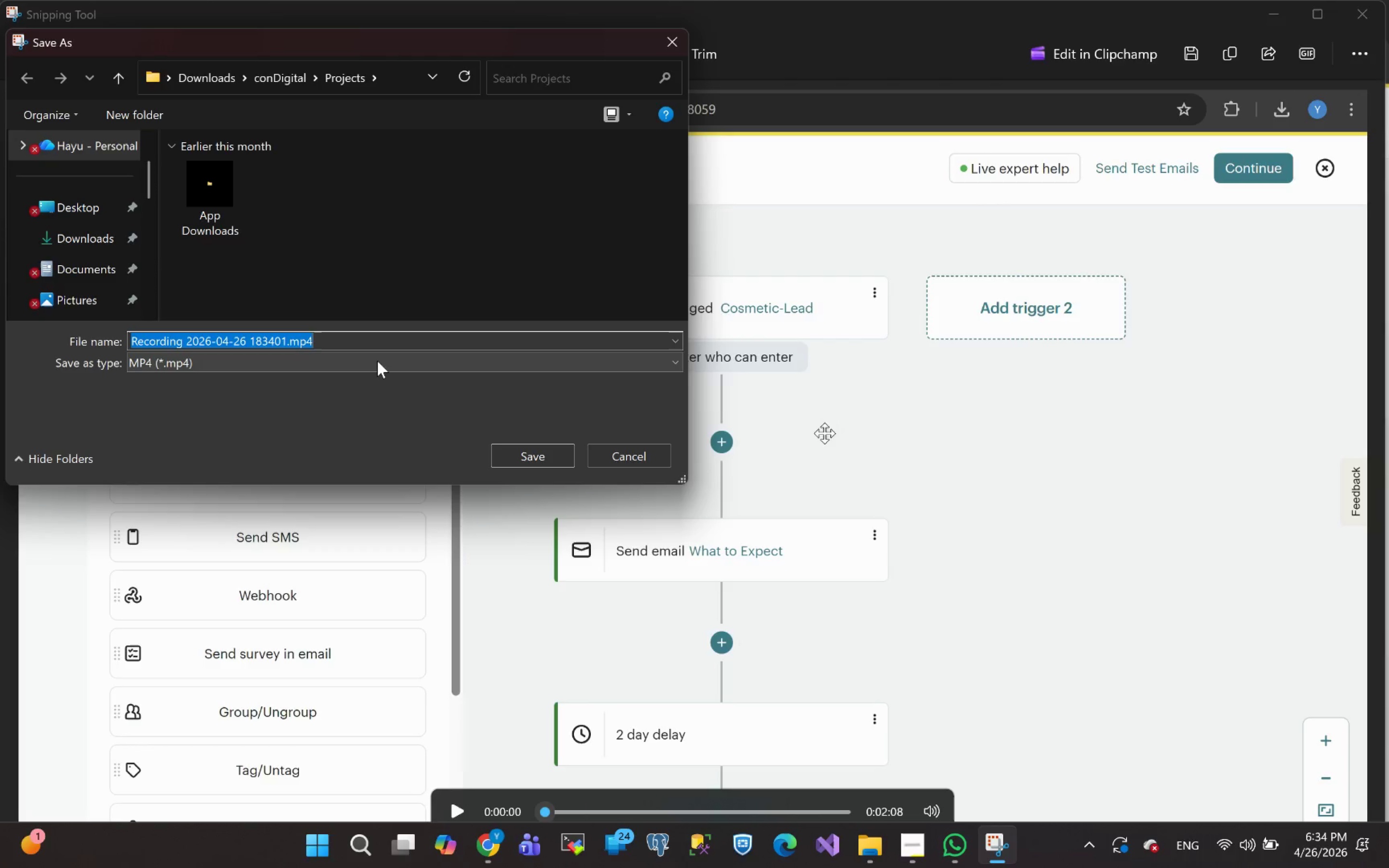 
key(Control+V)
 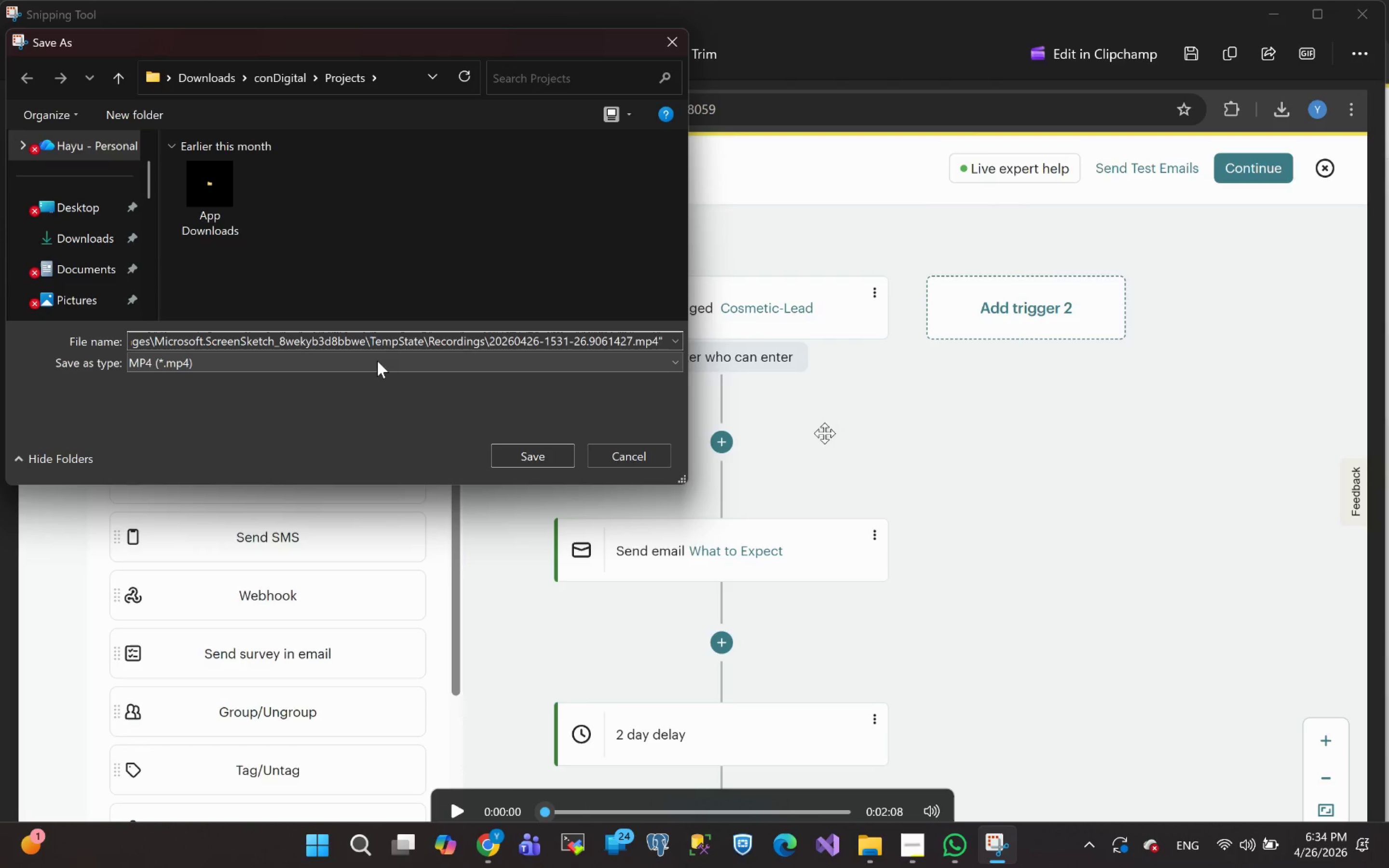 
key(Control+ControlLeft)
 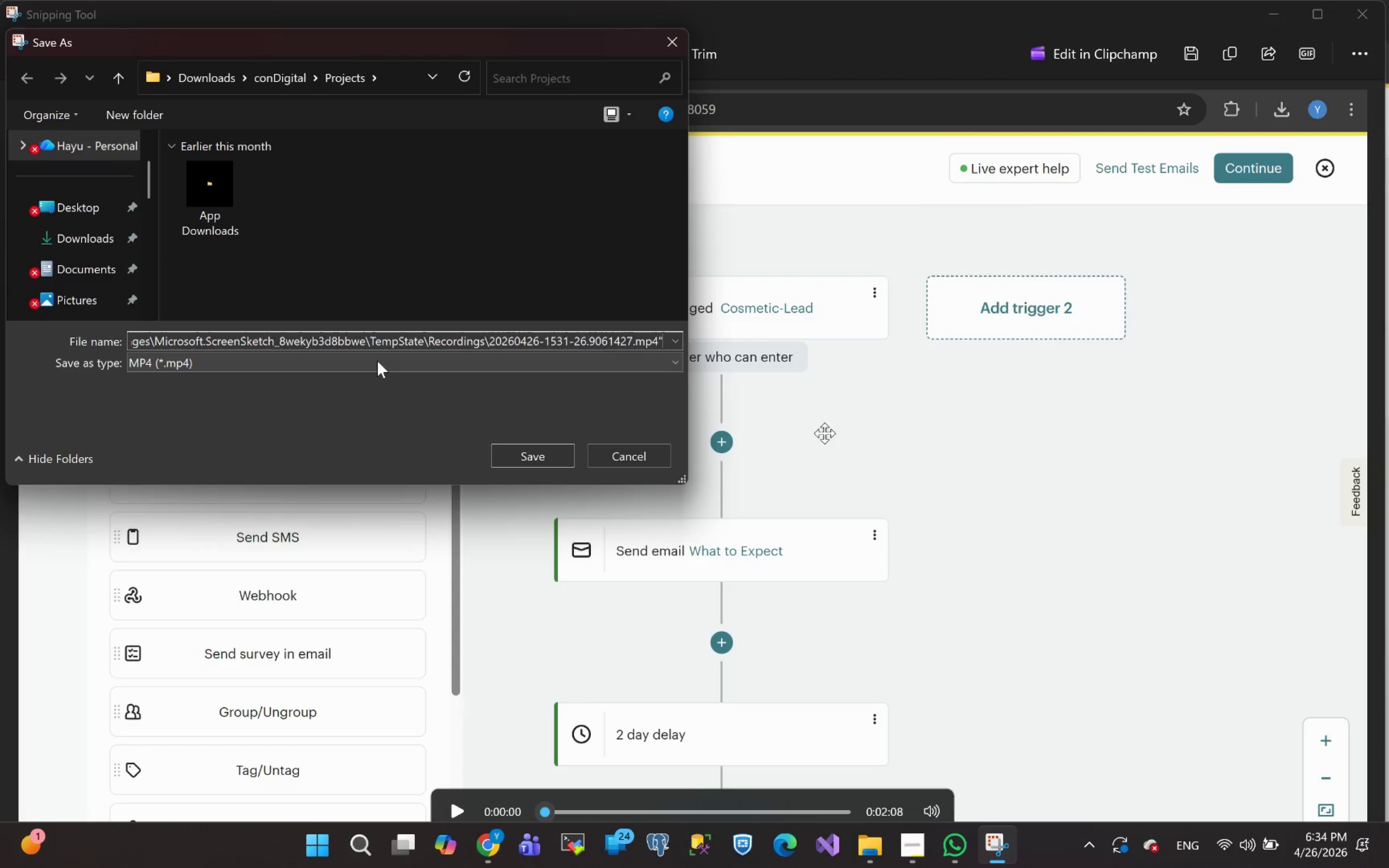 
key(Control+Z)
 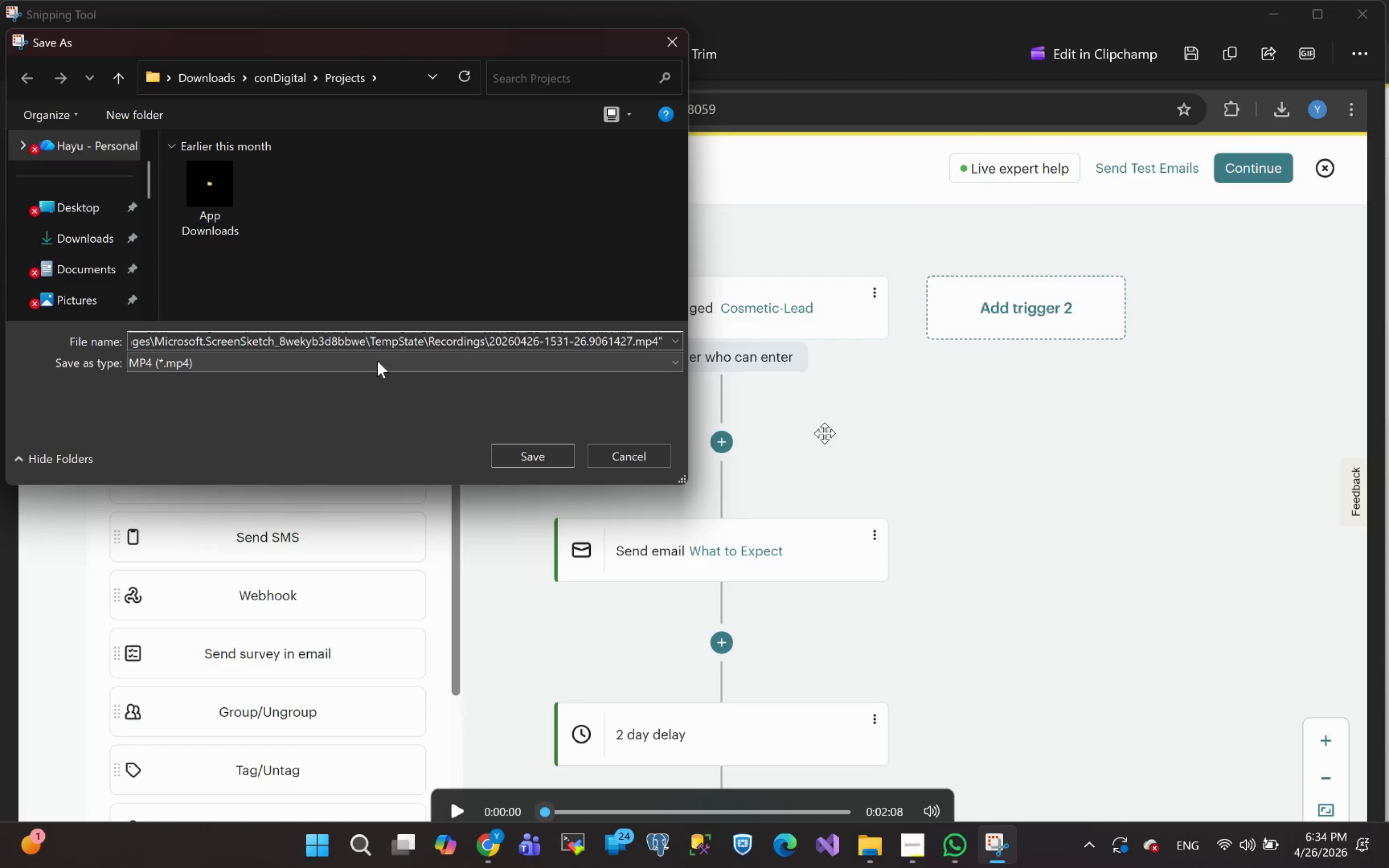 
key(Control+Z)
 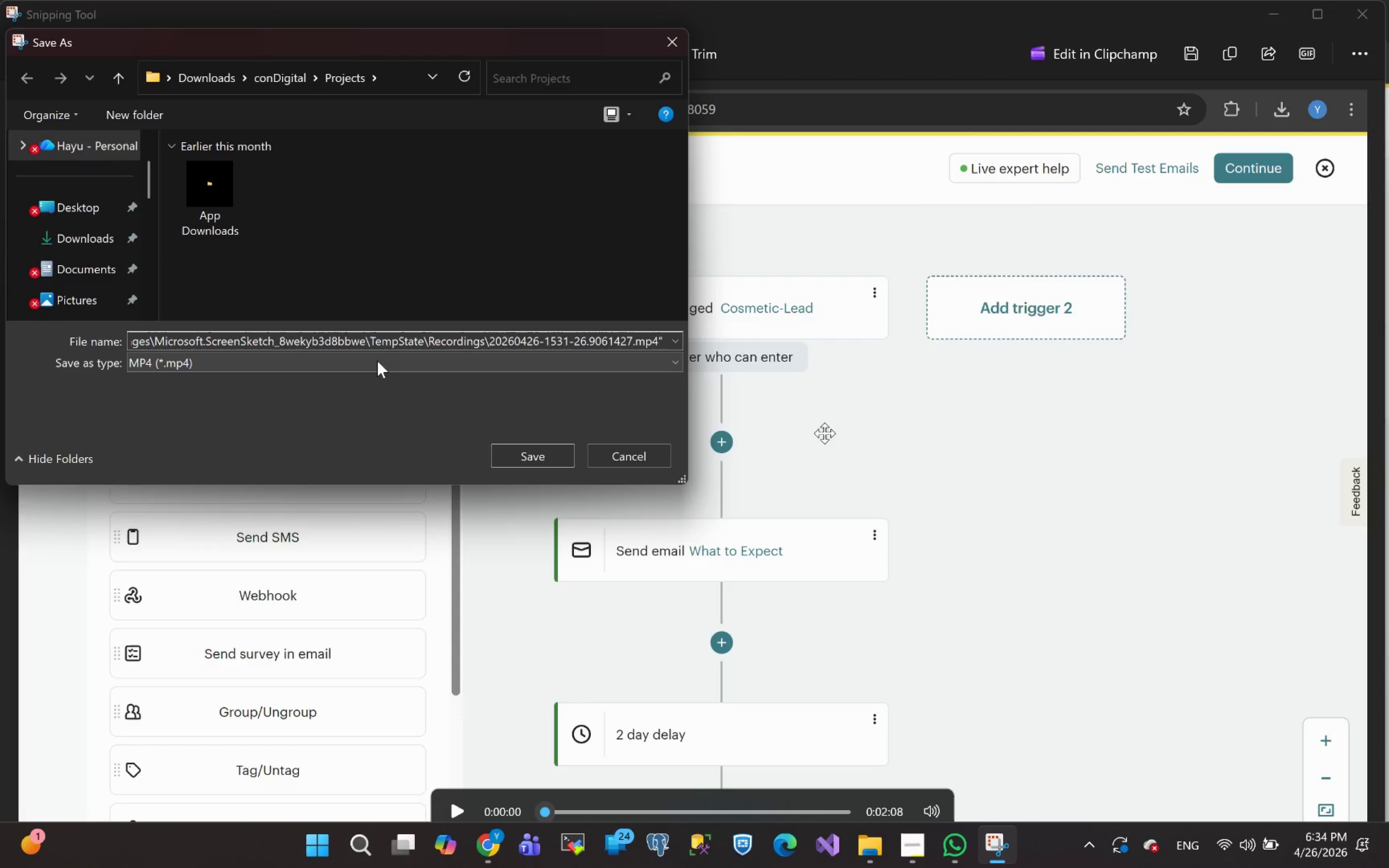 
key(Control+ControlLeft)
 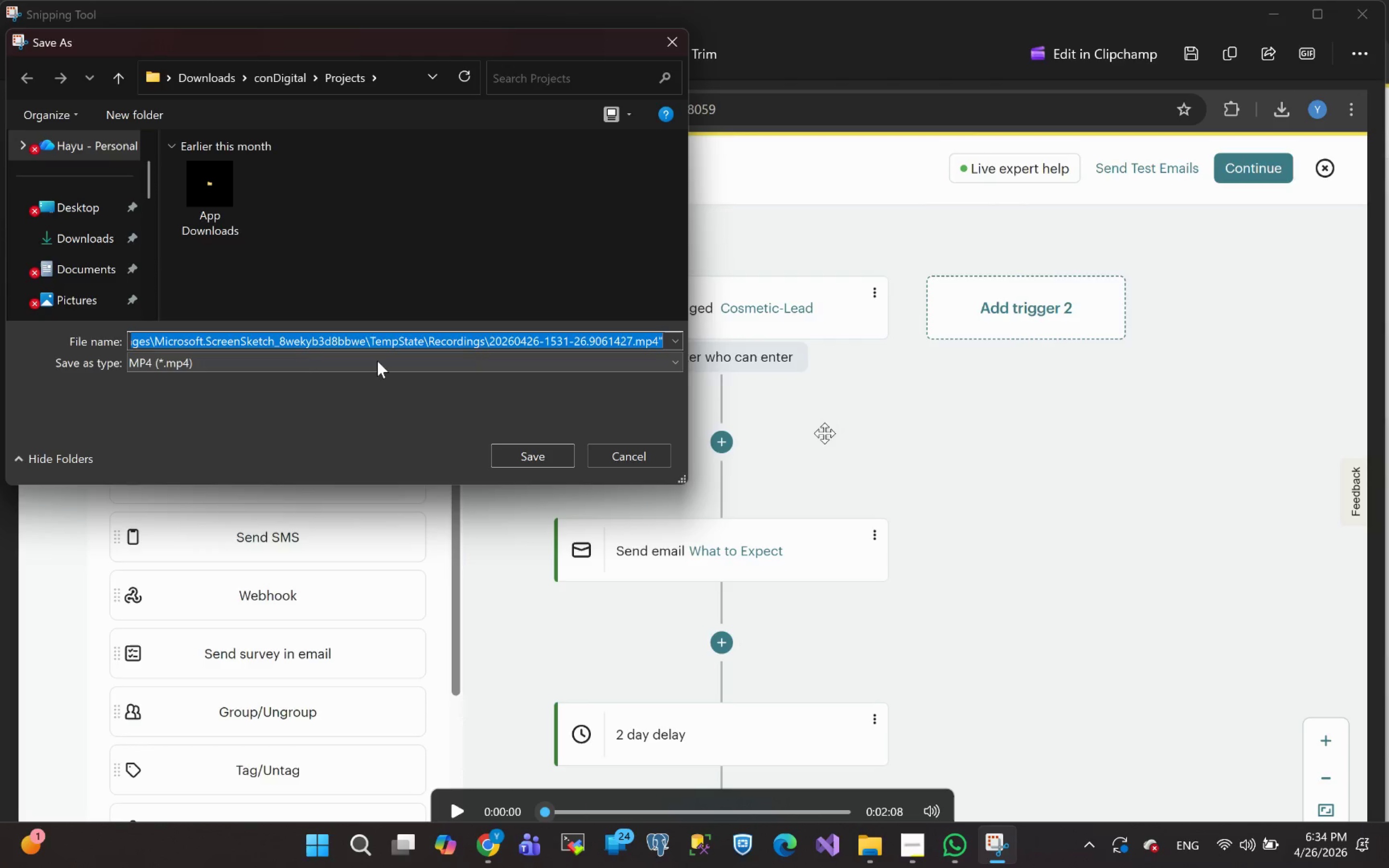 
key(Control+A)
 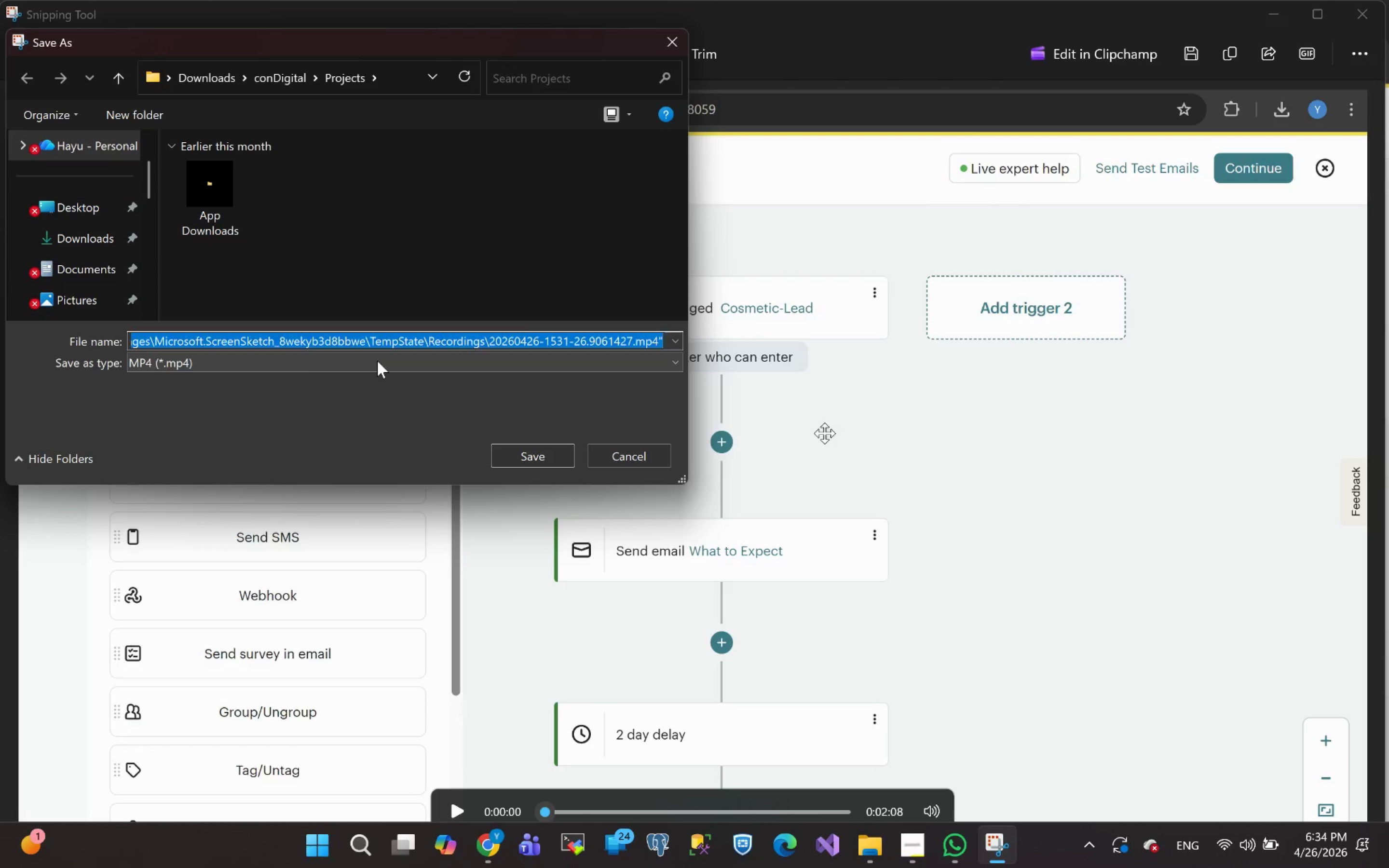 
key(Backspace)
 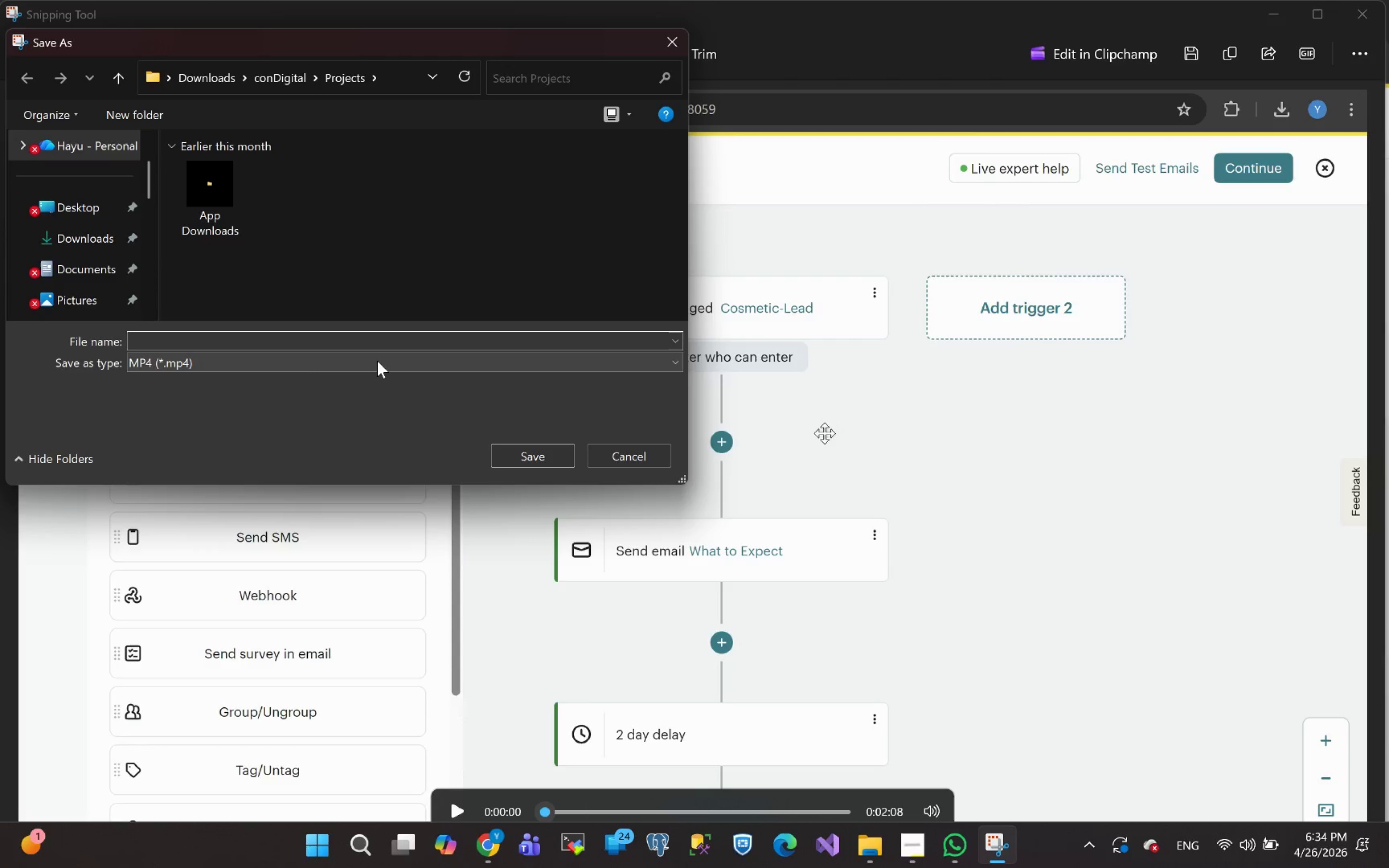 
key(Meta+V)
 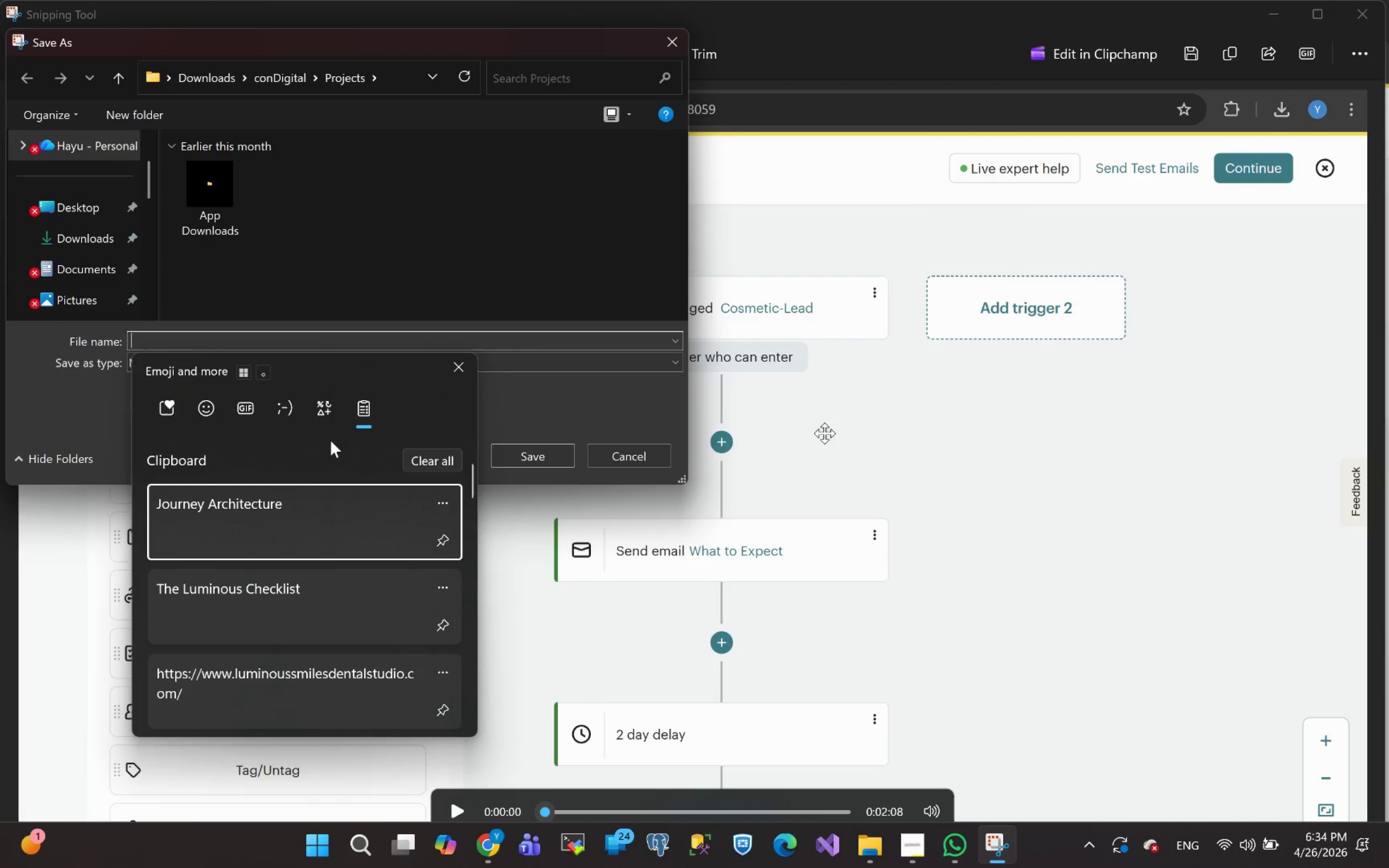 
left_click([283, 516])
 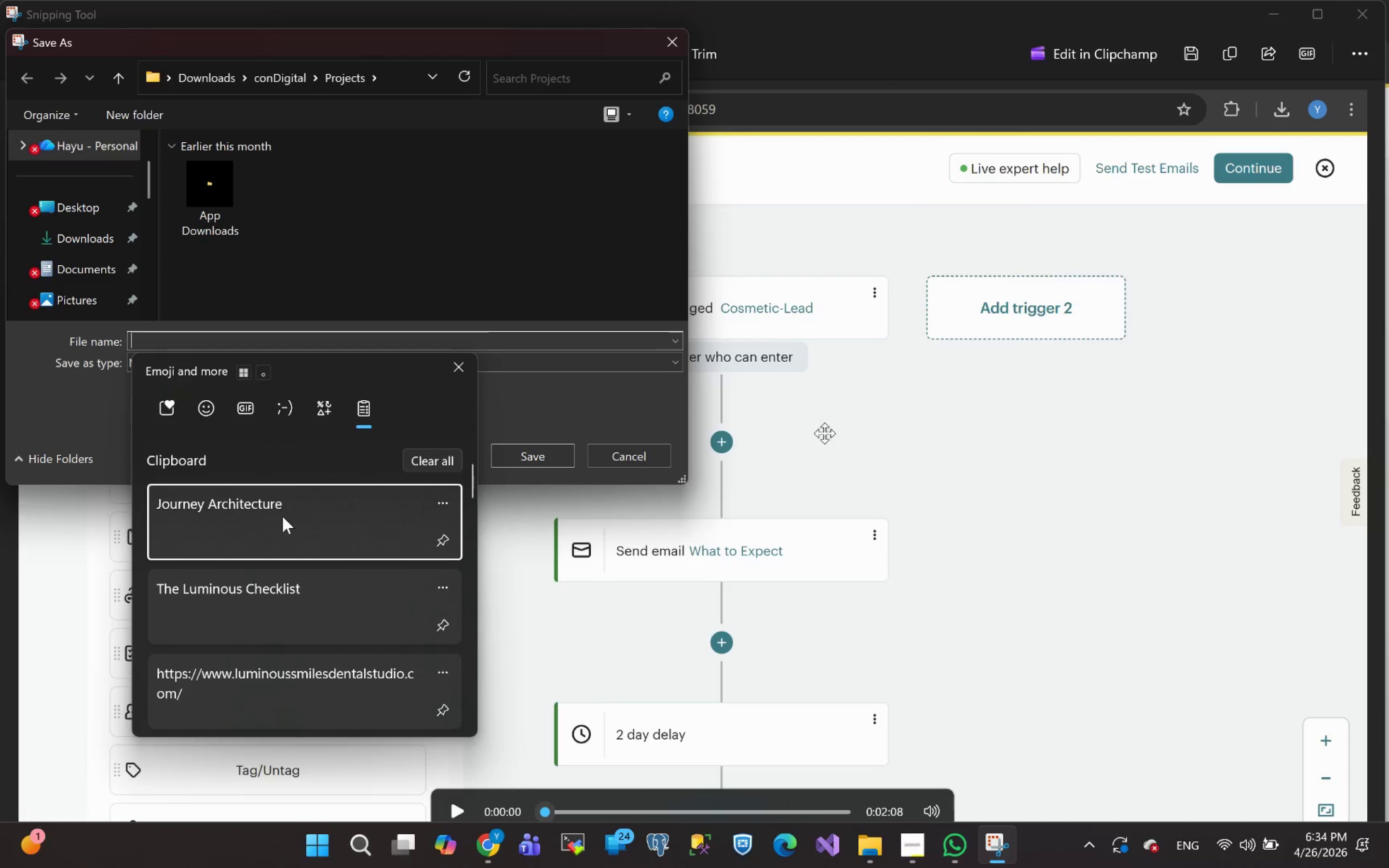 
key(Control+ControlLeft)
 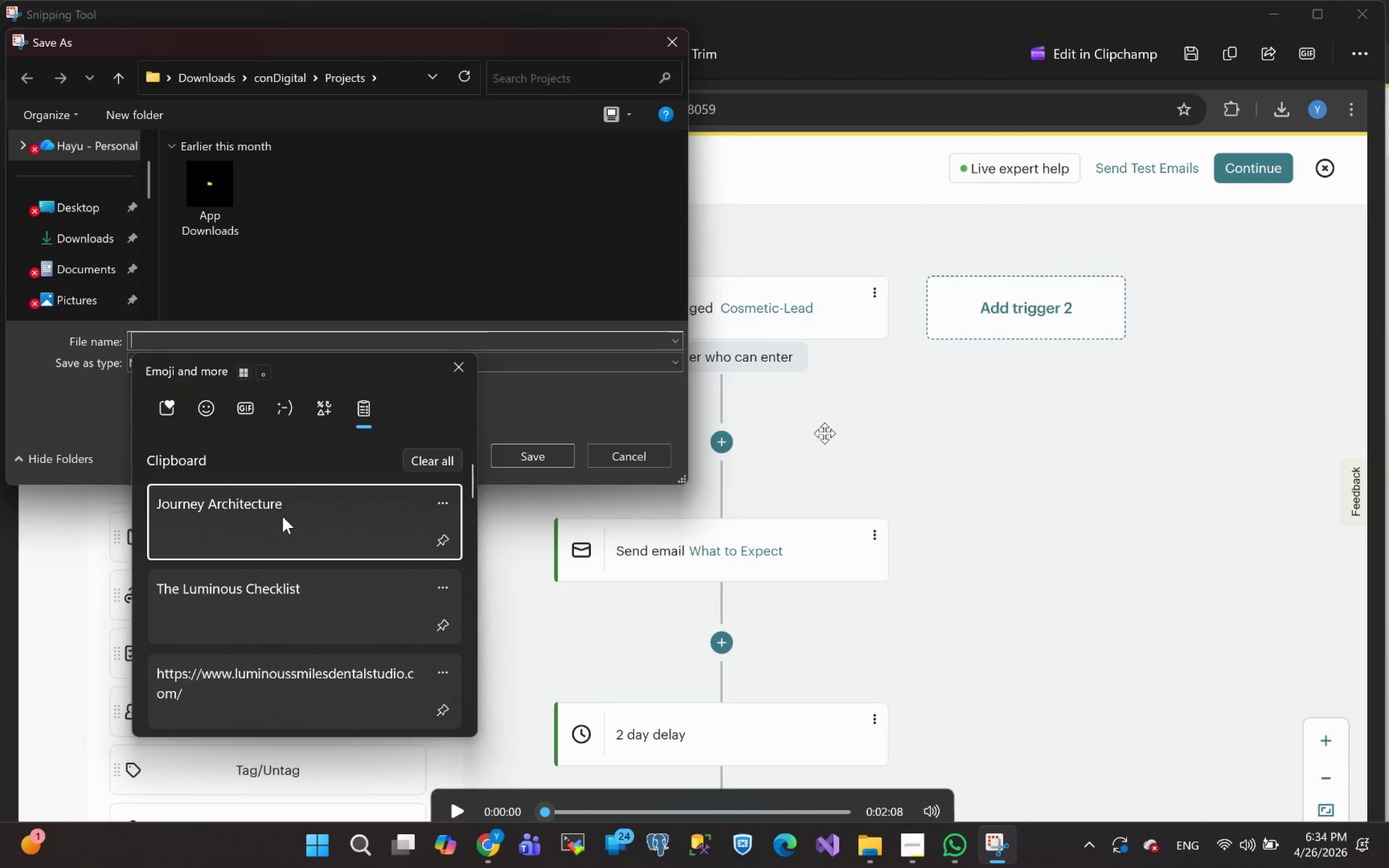 
key(Control+V)
 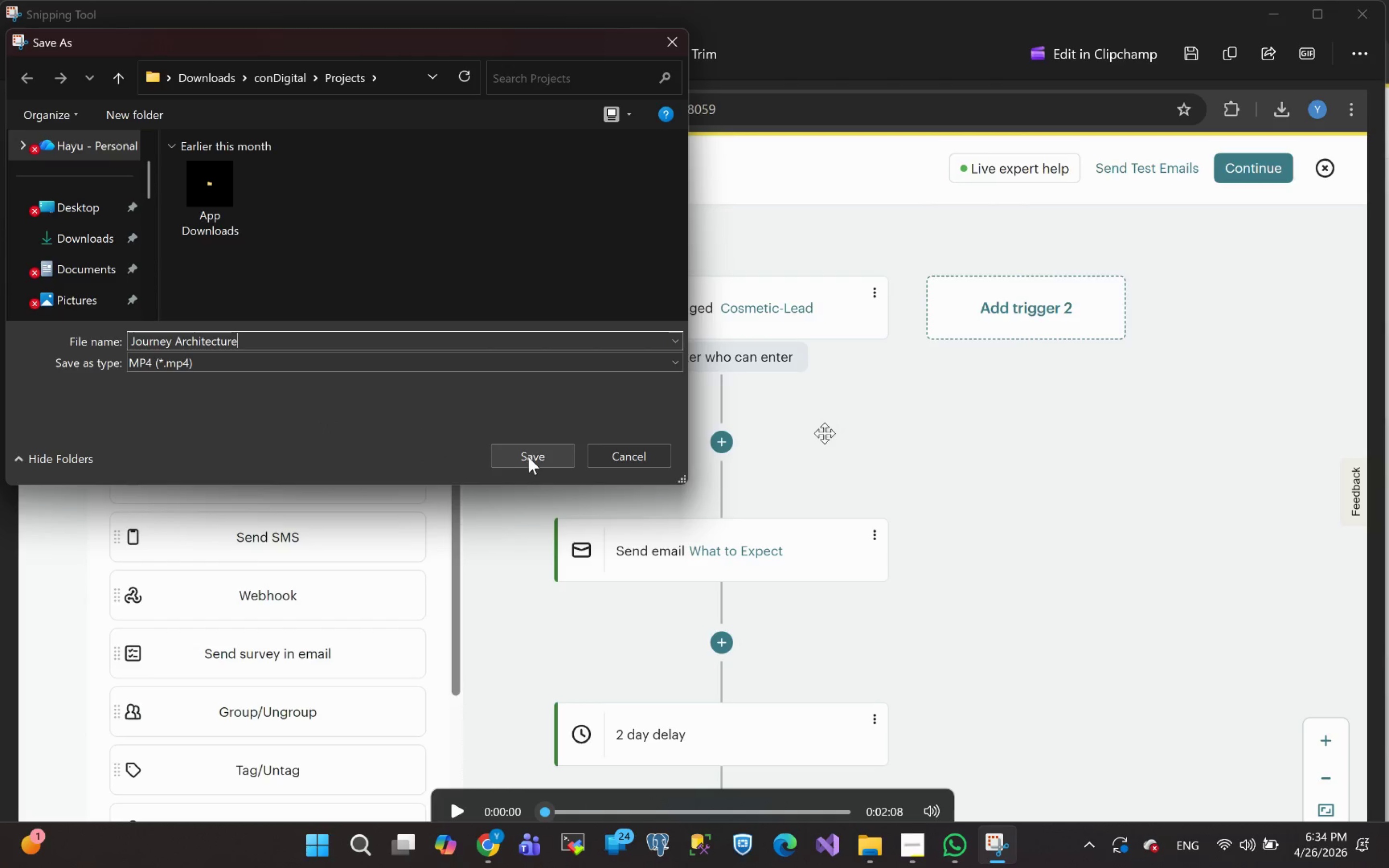 
left_click([535, 458])
 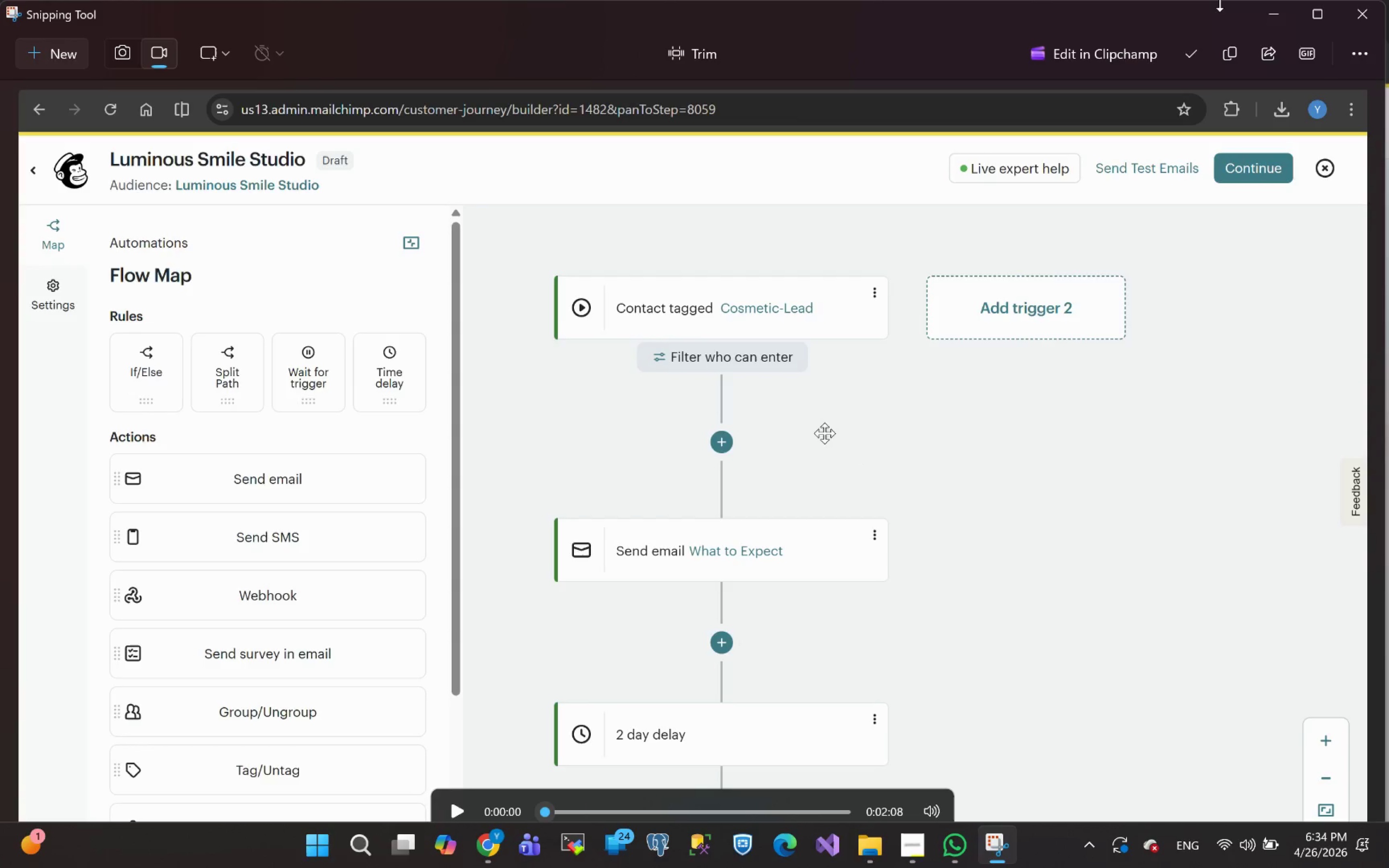 
left_click([1272, 11])
 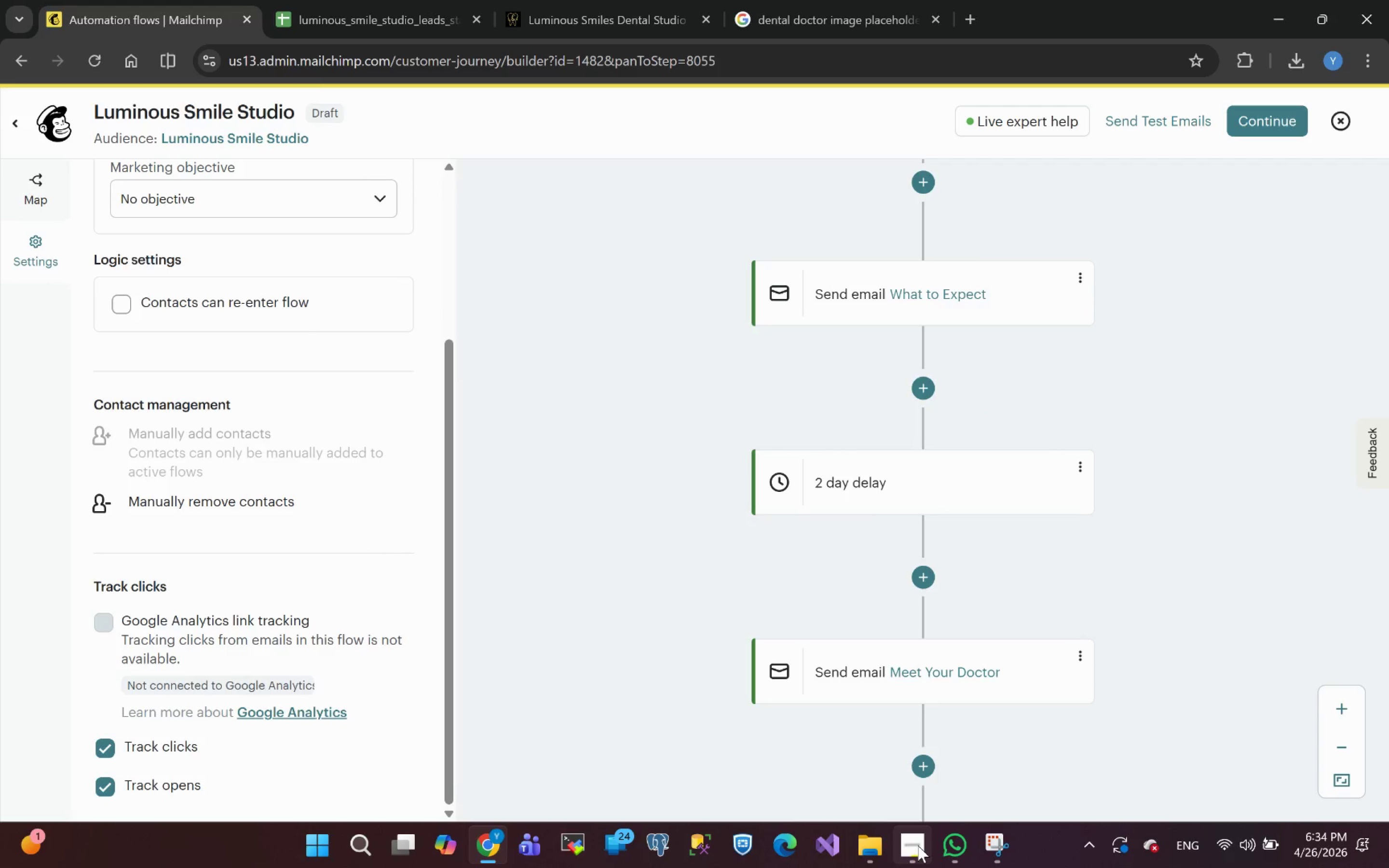 
left_click([918, 854])